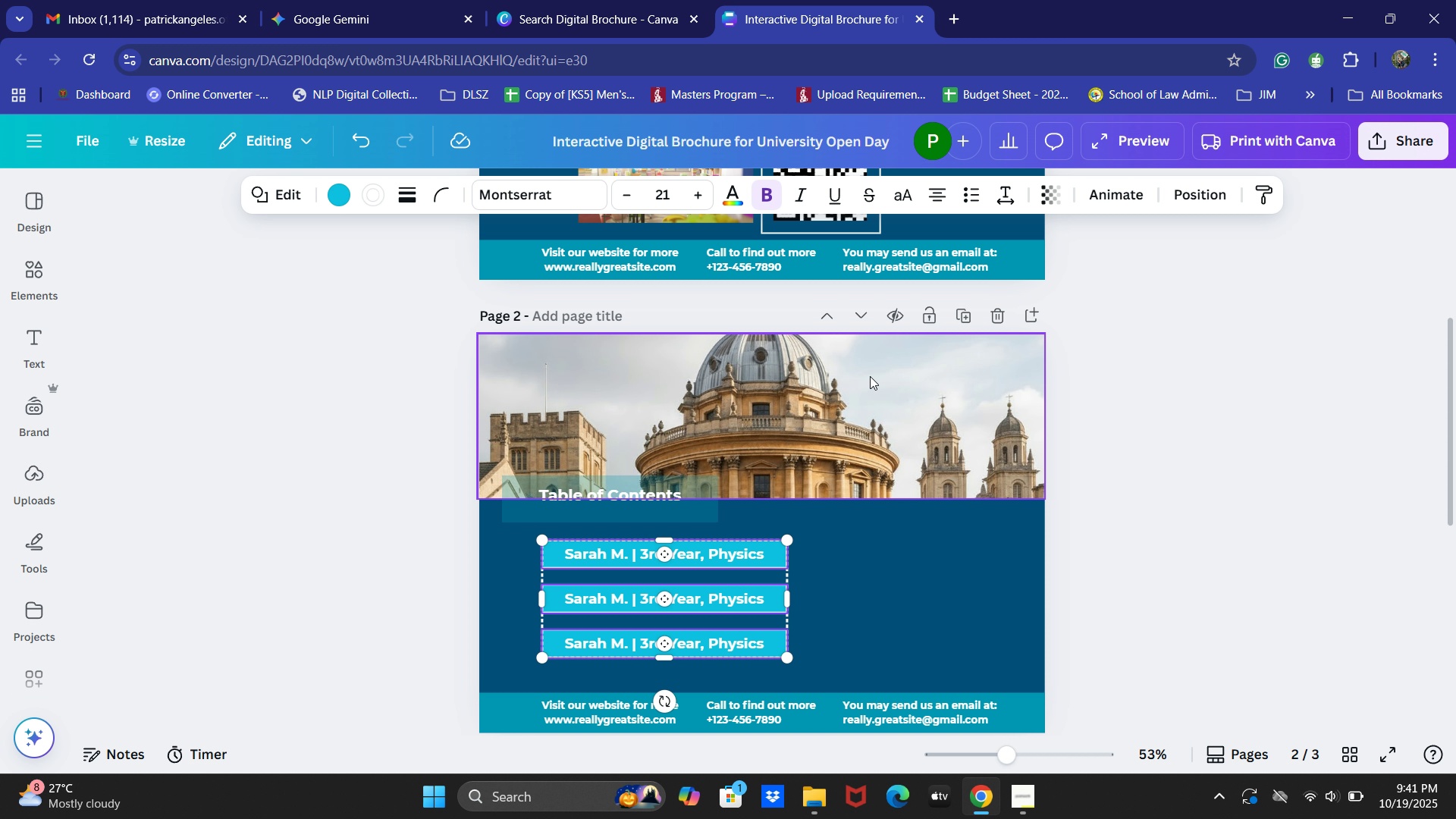 
scroll: coordinate [946, 438], scroll_direction: up, amount: 7.0
 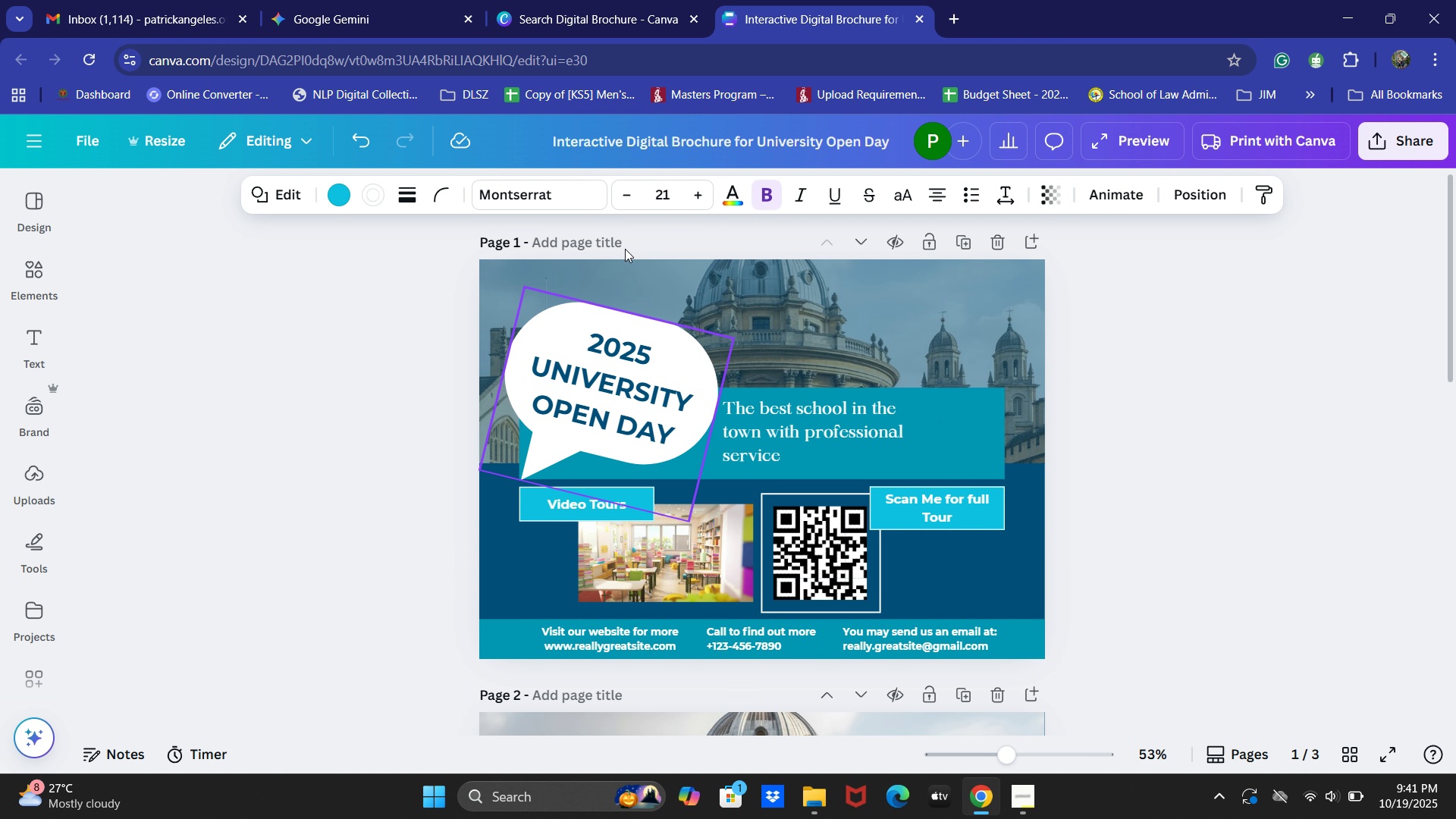 
double_click([321, 0])
 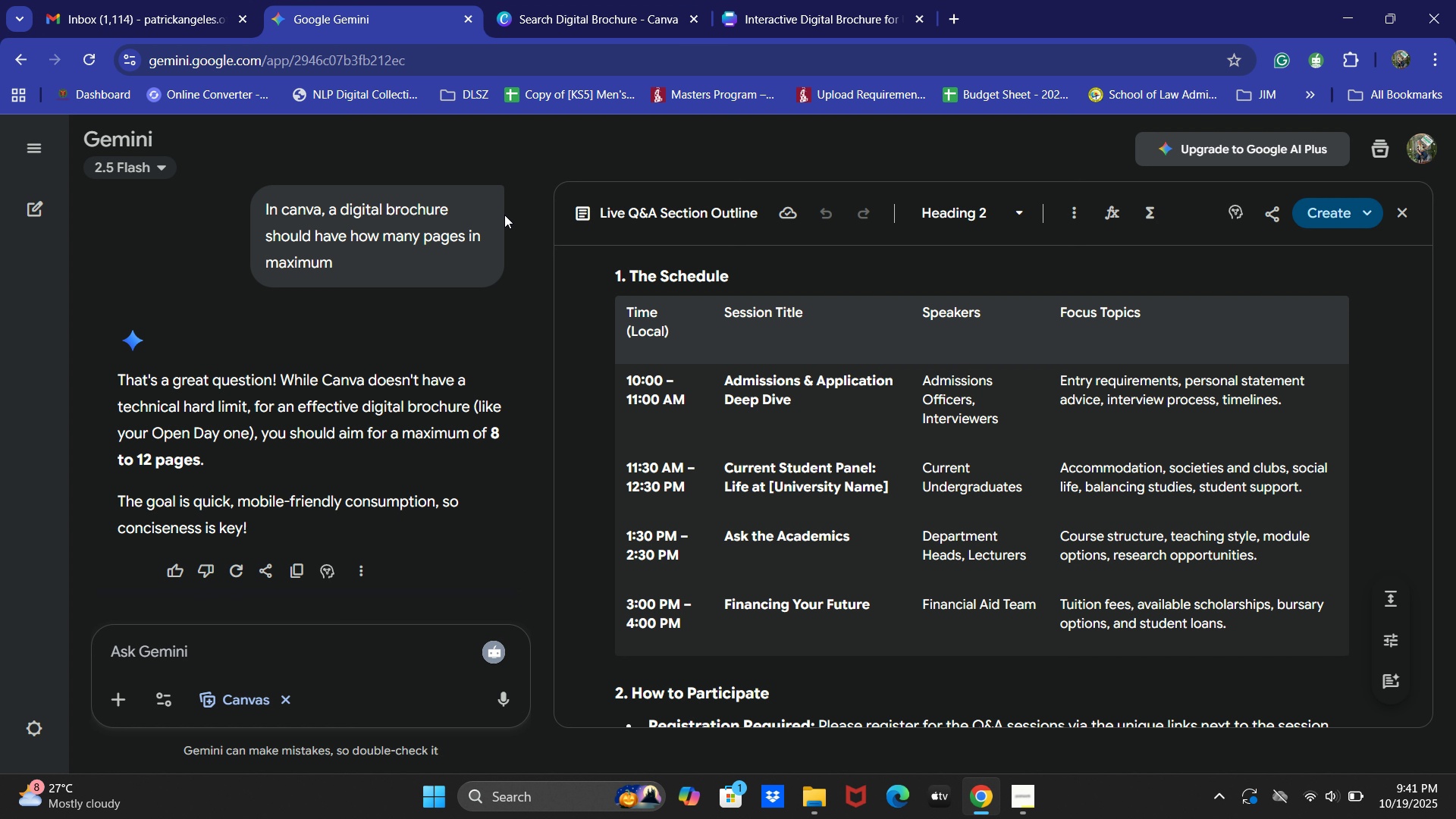 
scroll: coordinate [381, 389], scroll_direction: up, amount: 24.0
 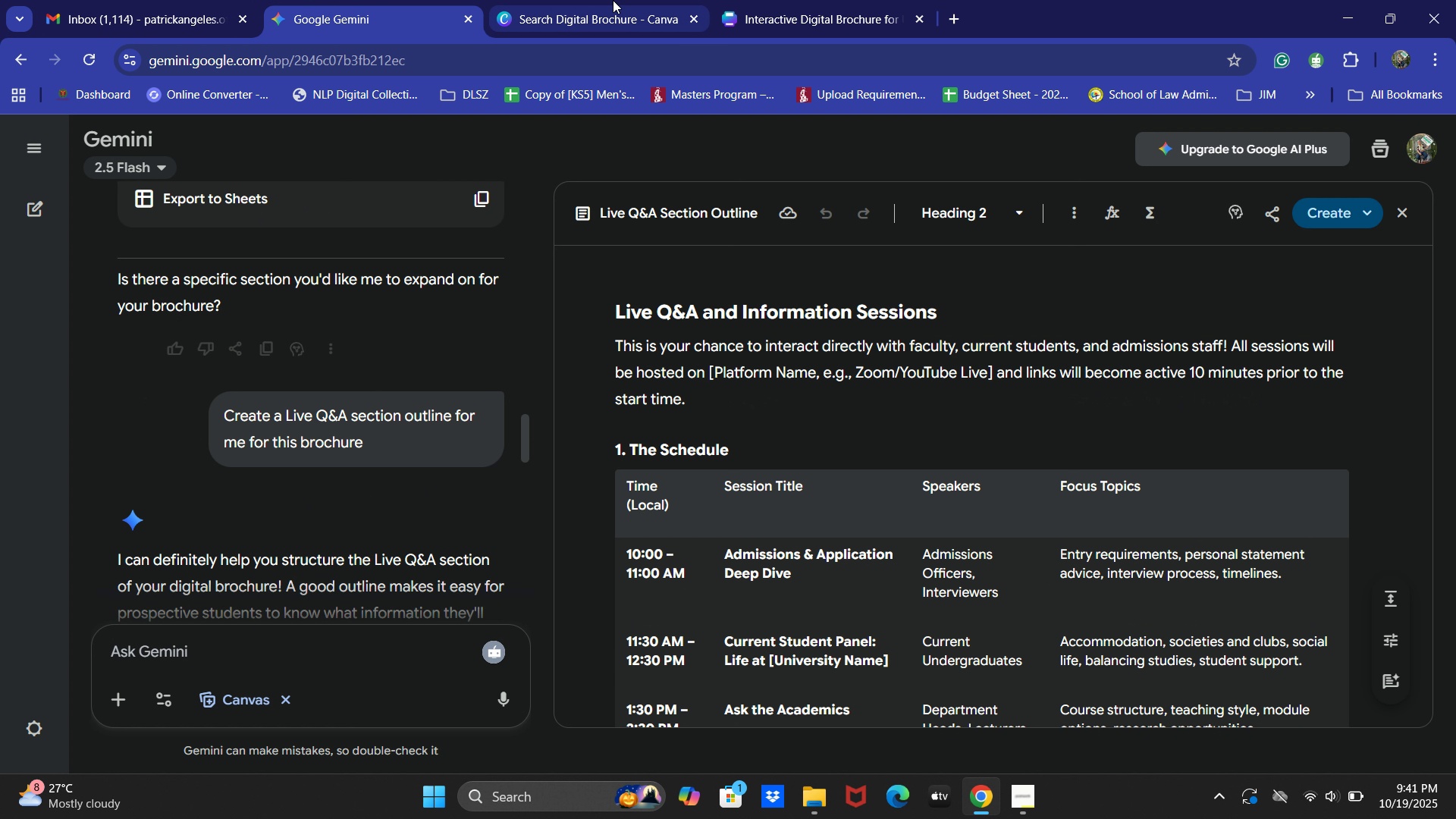 
left_click([613, 0])
 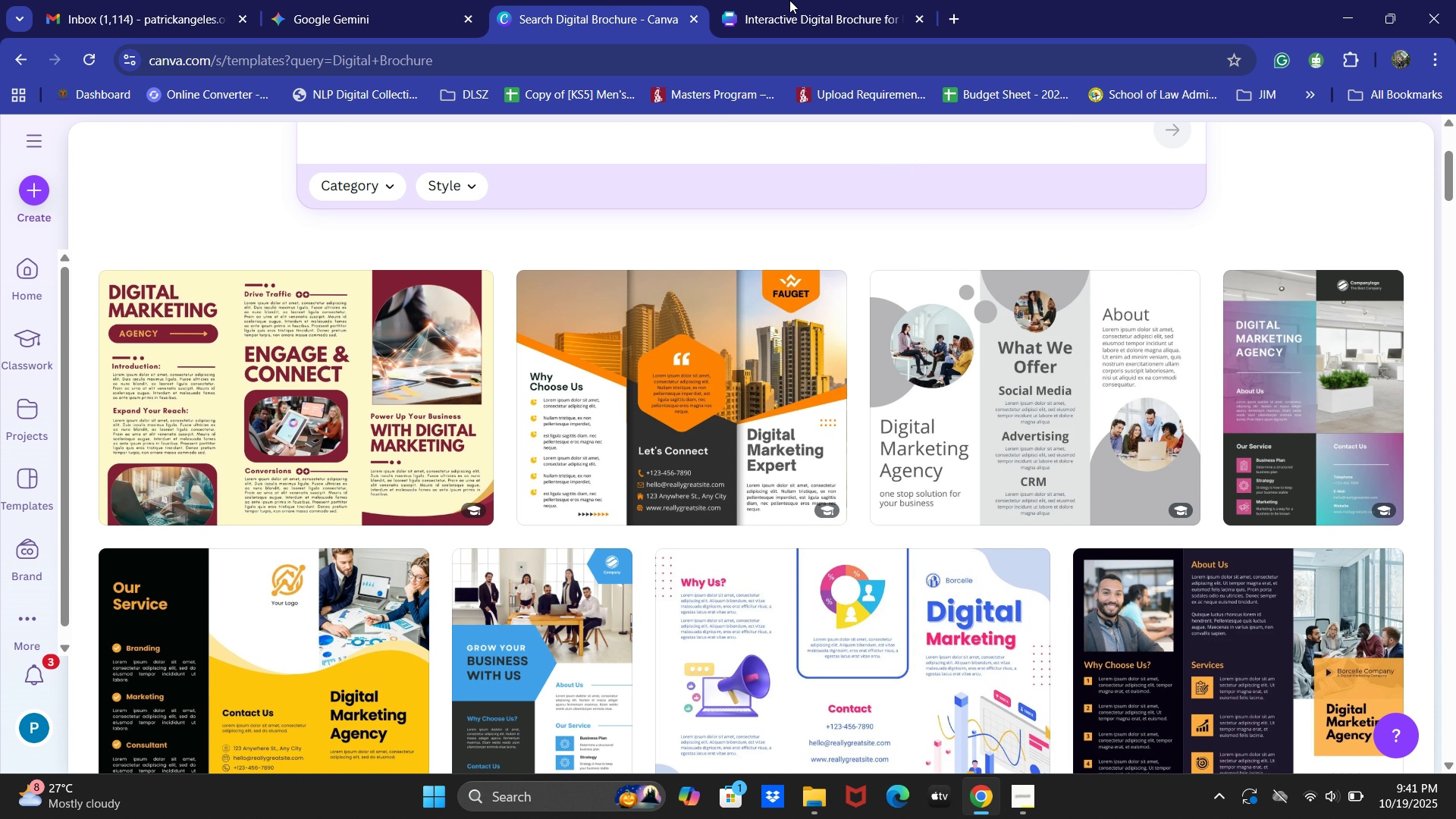 
left_click([764, 0])
 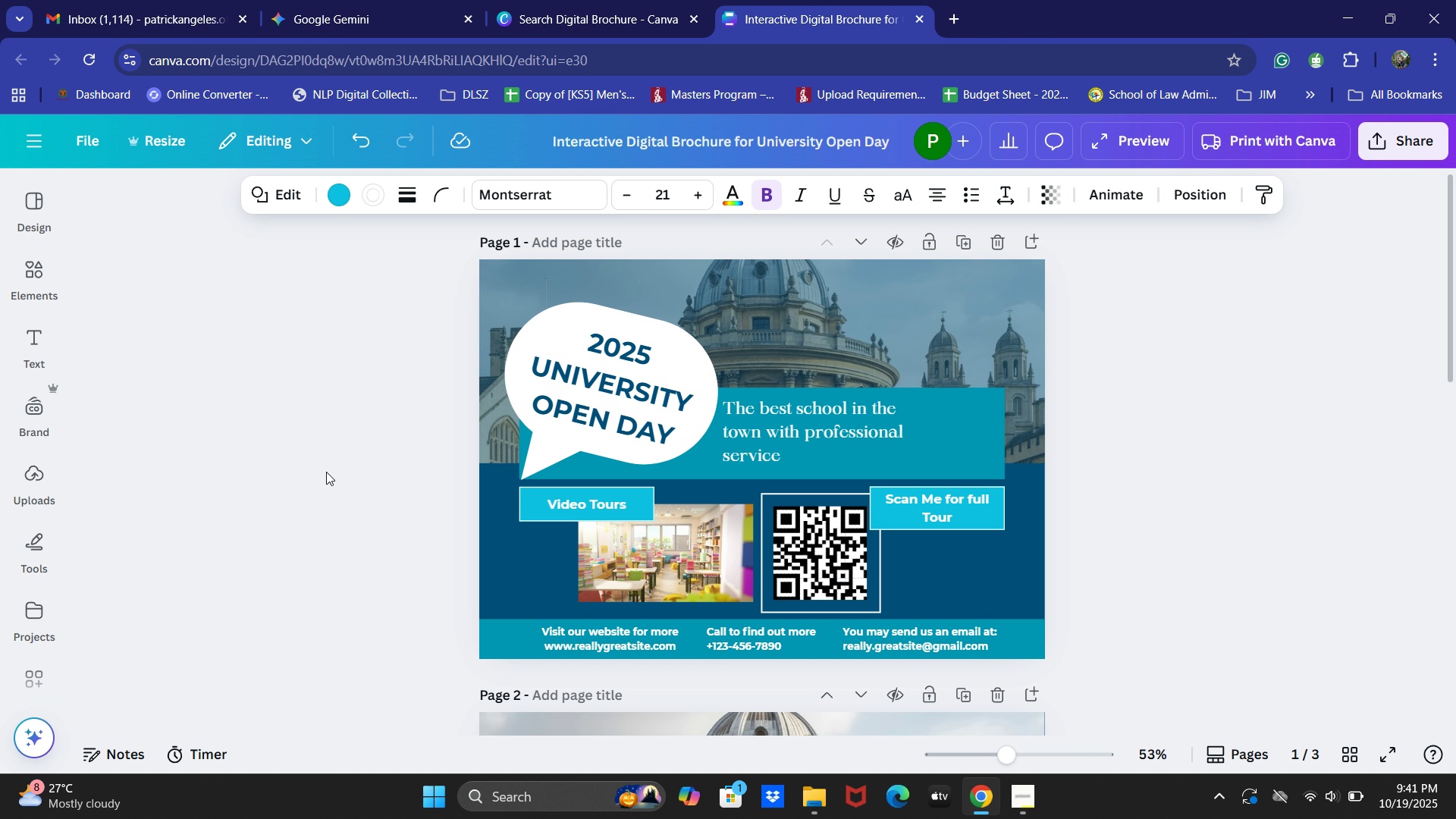 
left_click([326, 464])
 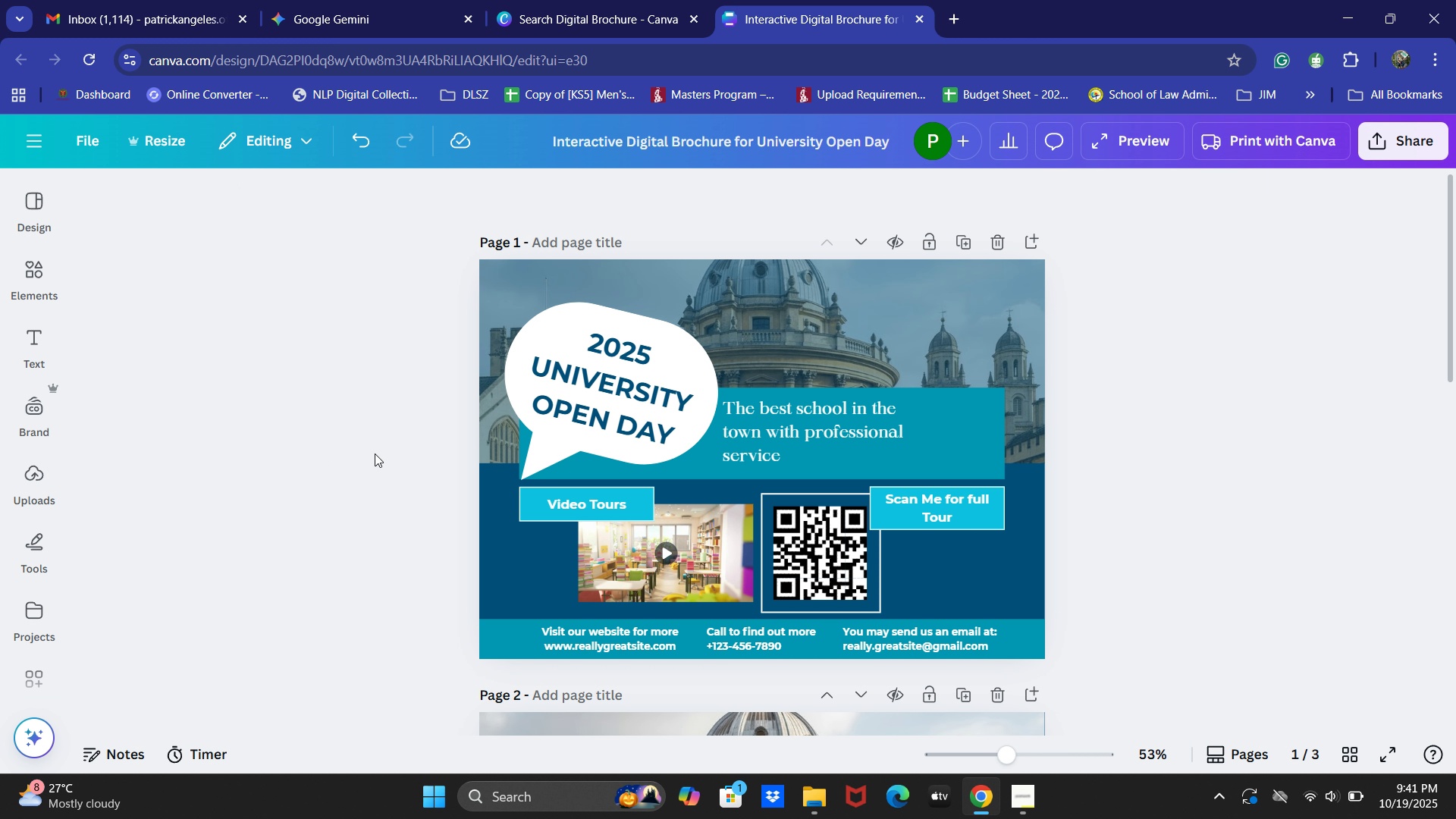 
scroll: coordinate [992, 488], scroll_direction: down, amount: 5.0
 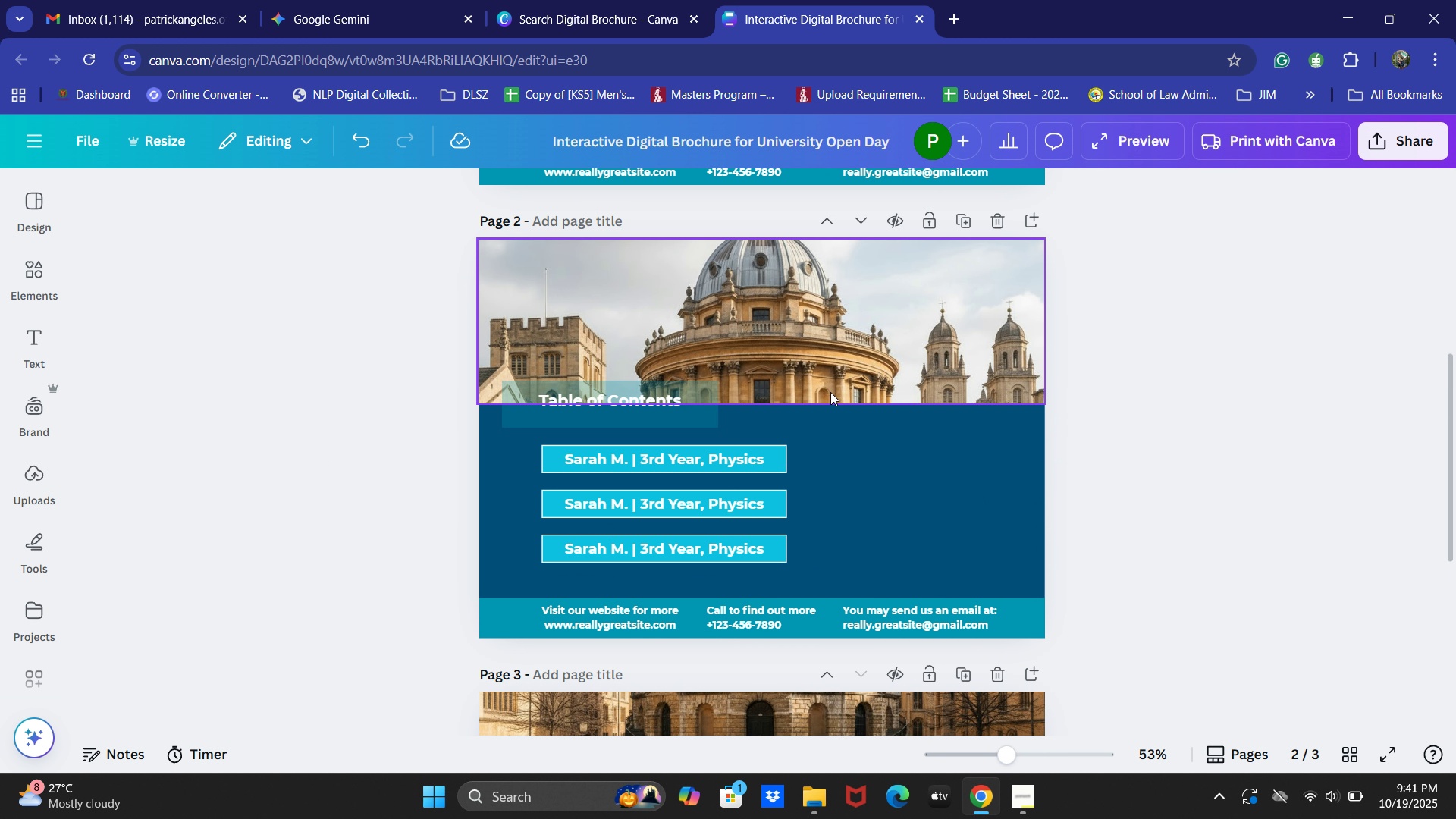 
key(Alt+AltLeft)
 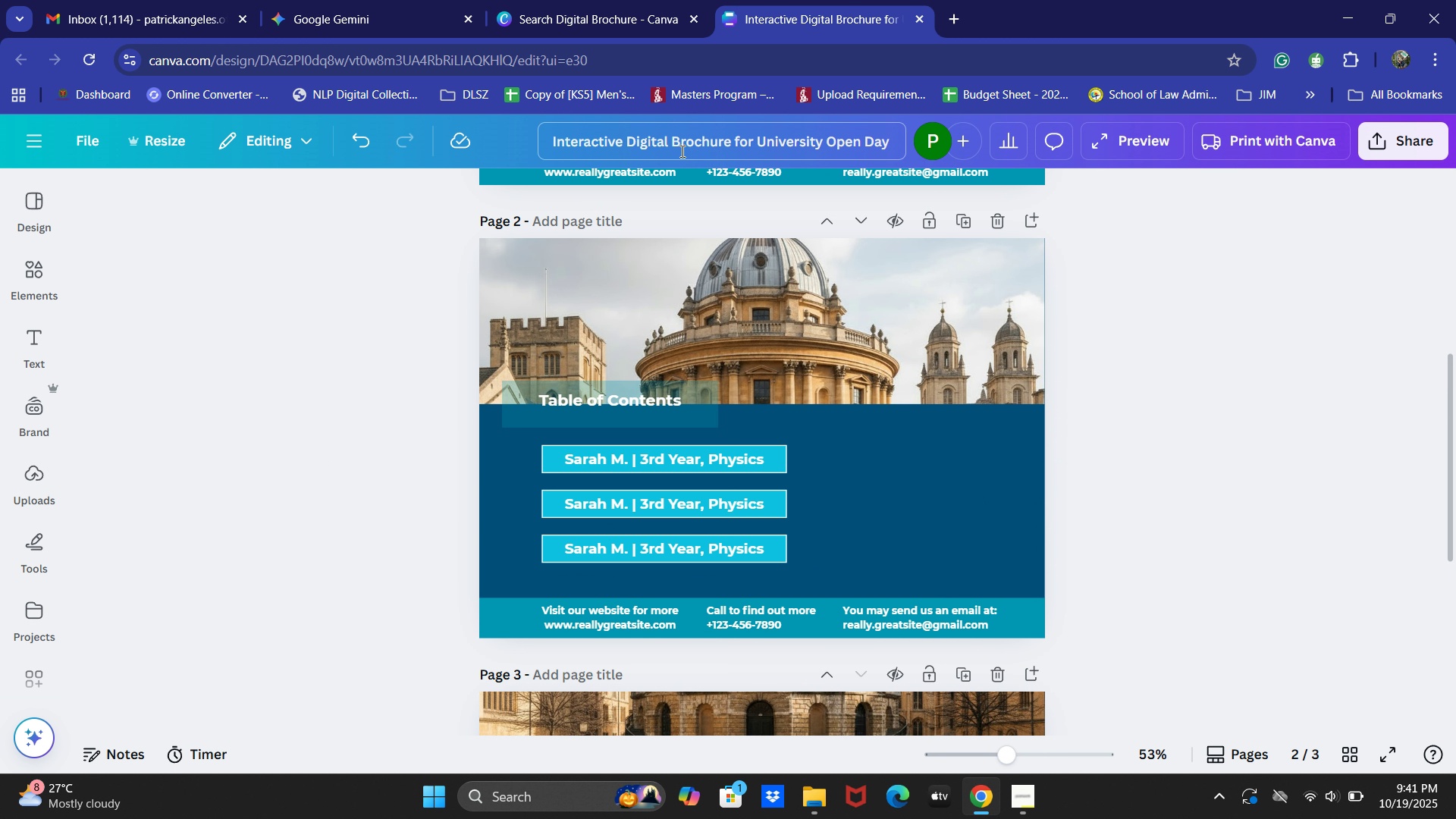 
key(Alt+Tab)